 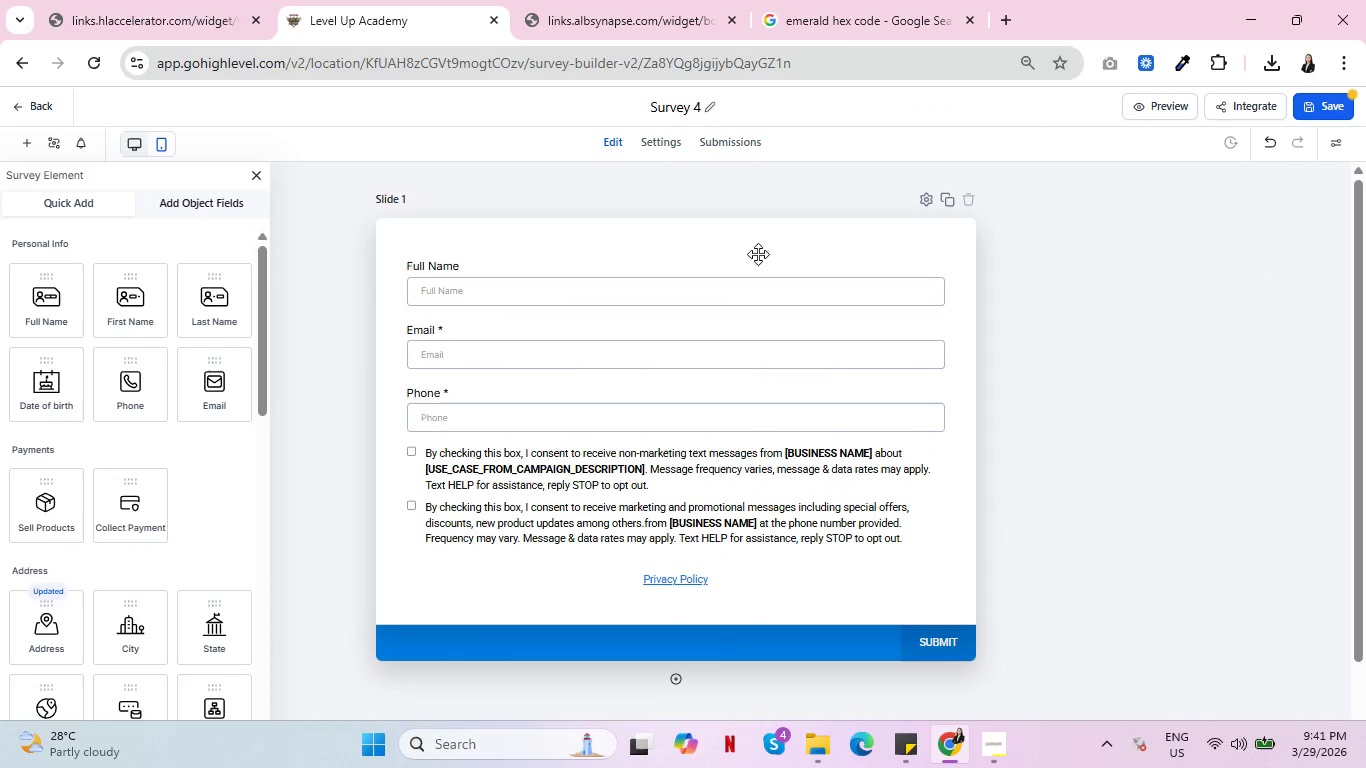 
left_click([810, 458])
 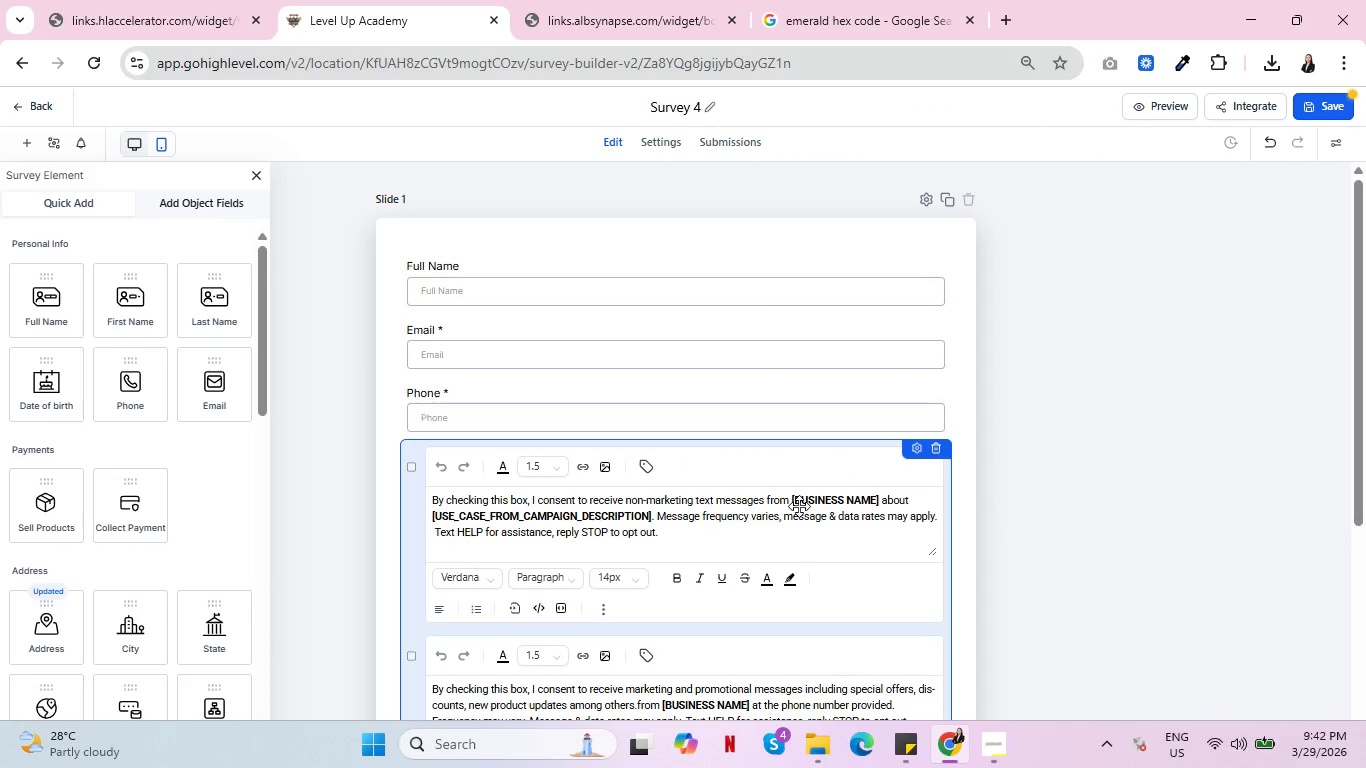 
double_click([800, 505])
 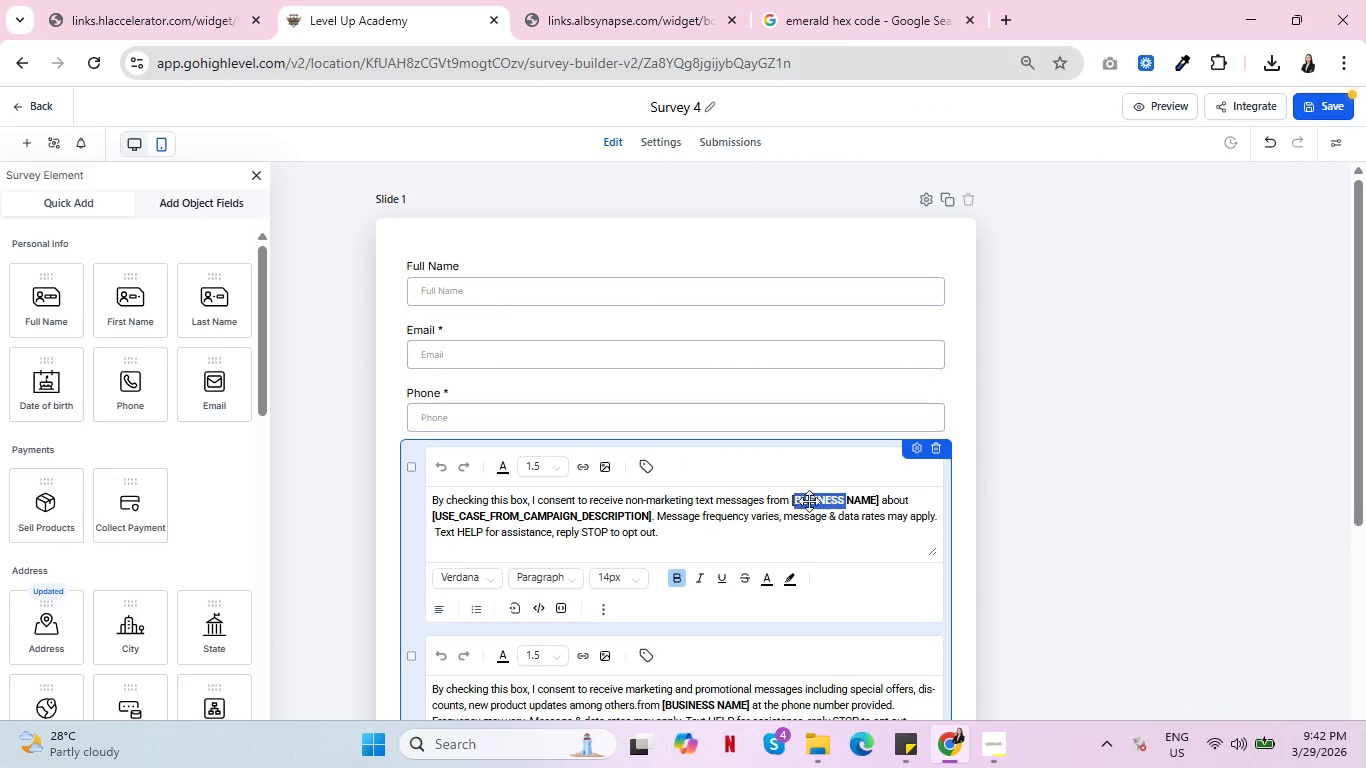 
left_click([838, 497])
 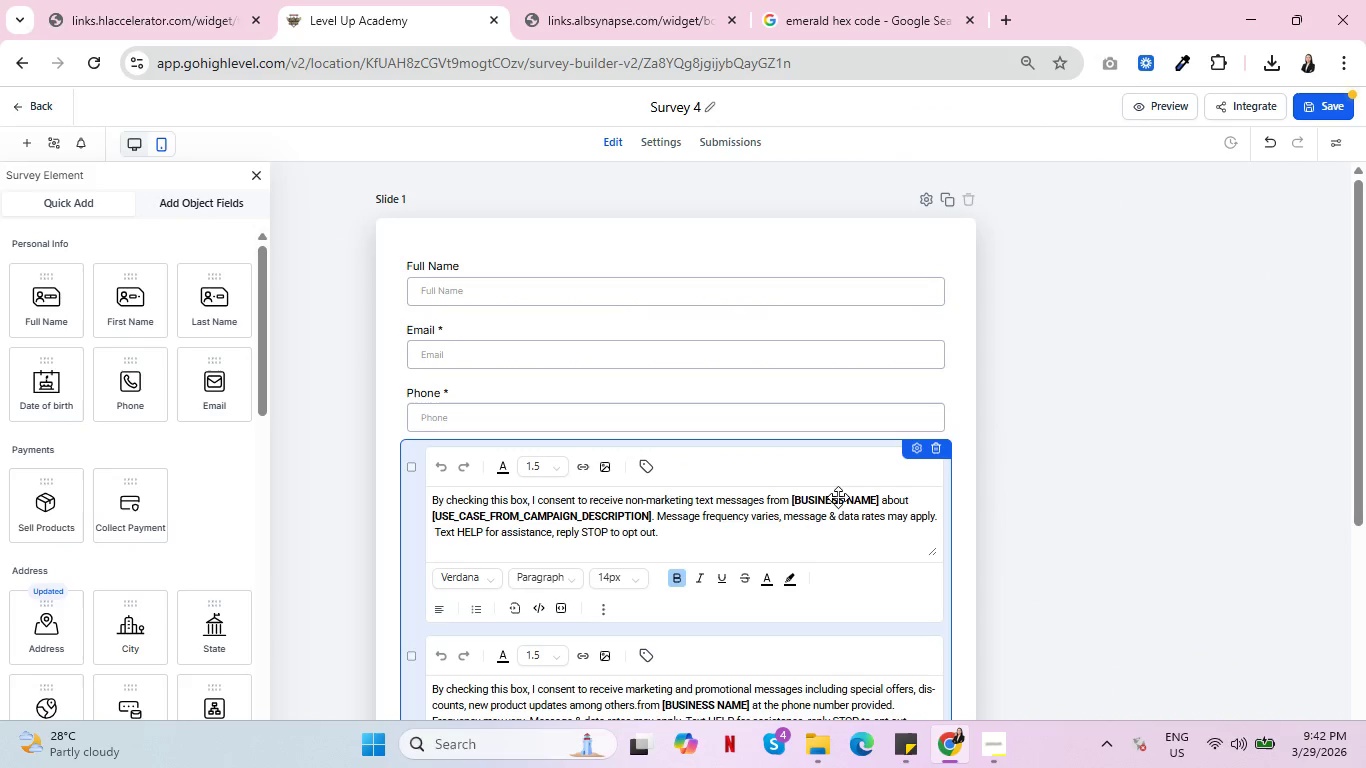 
double_click([838, 497])
 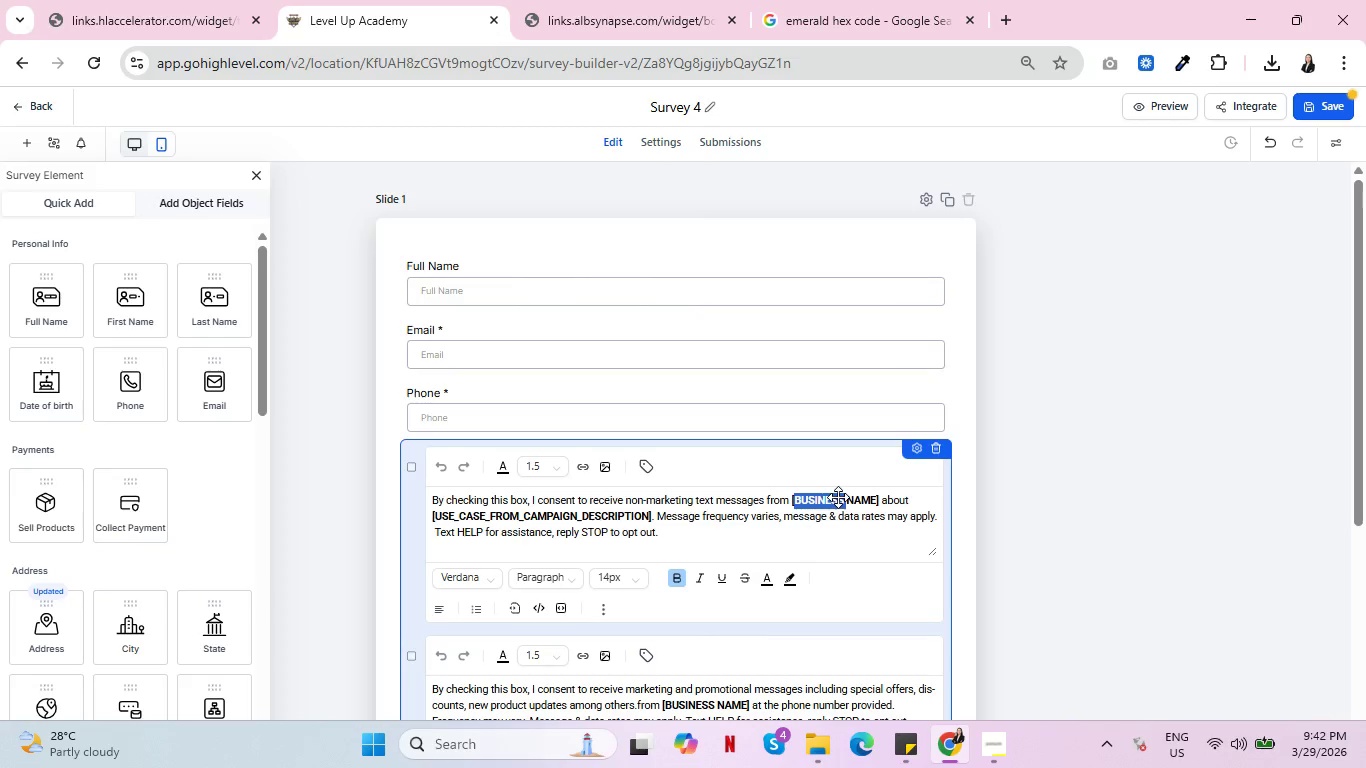 
triple_click([838, 497])
 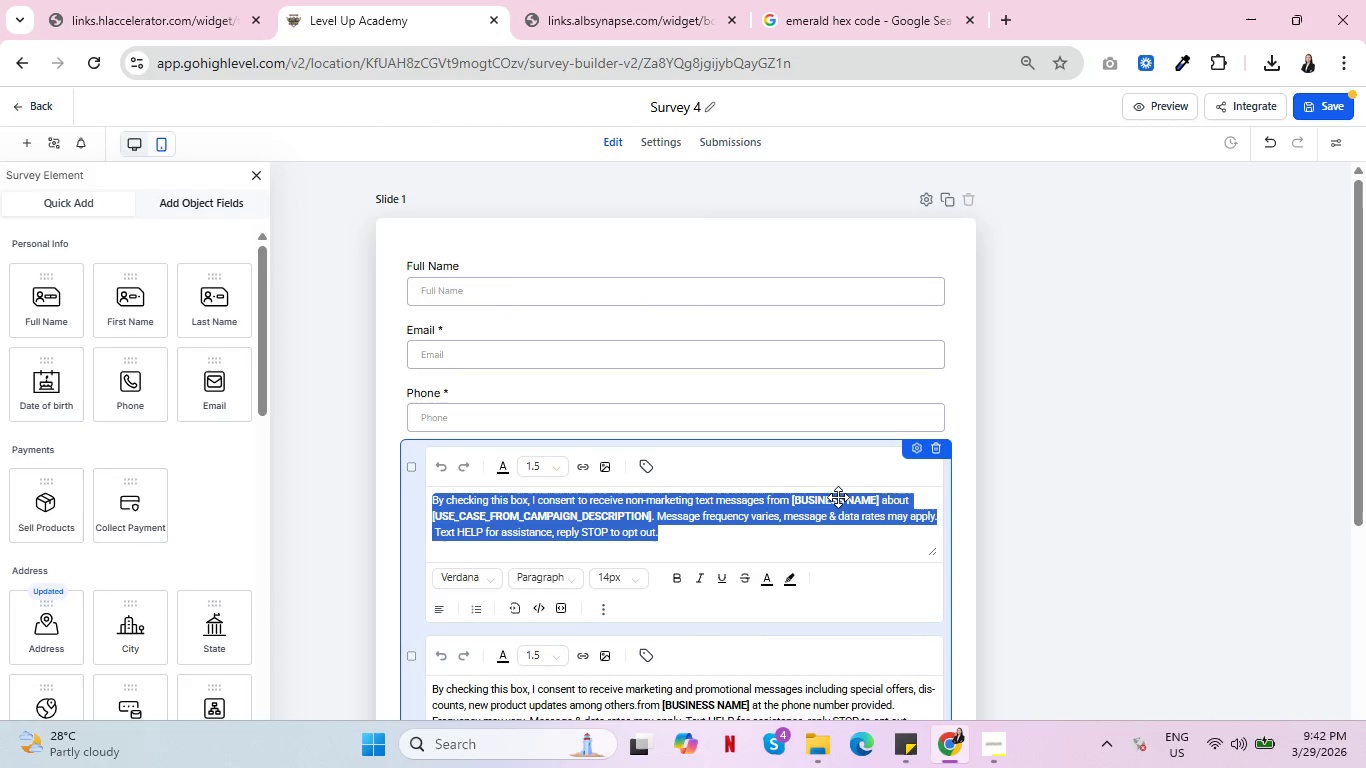 
key(Control+ControlLeft)
 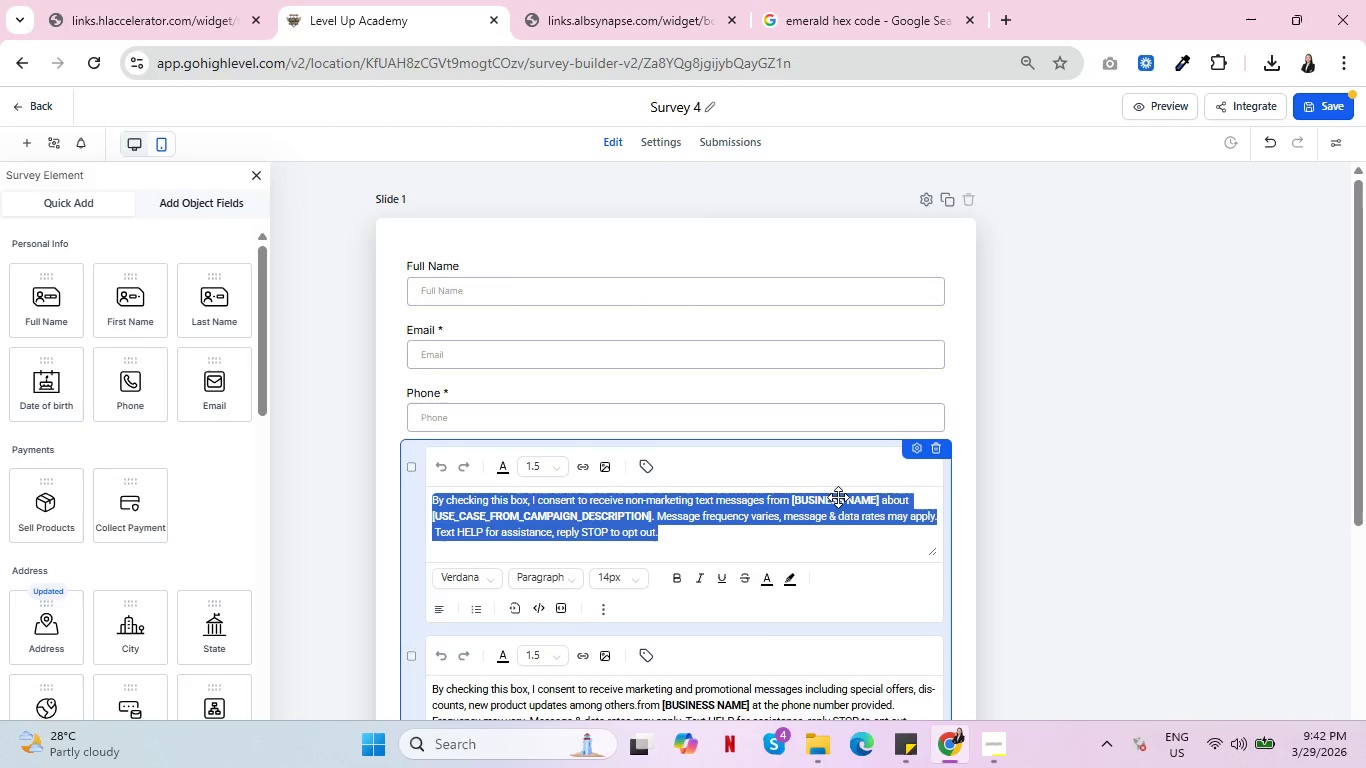 
key(Control+ControlLeft)
 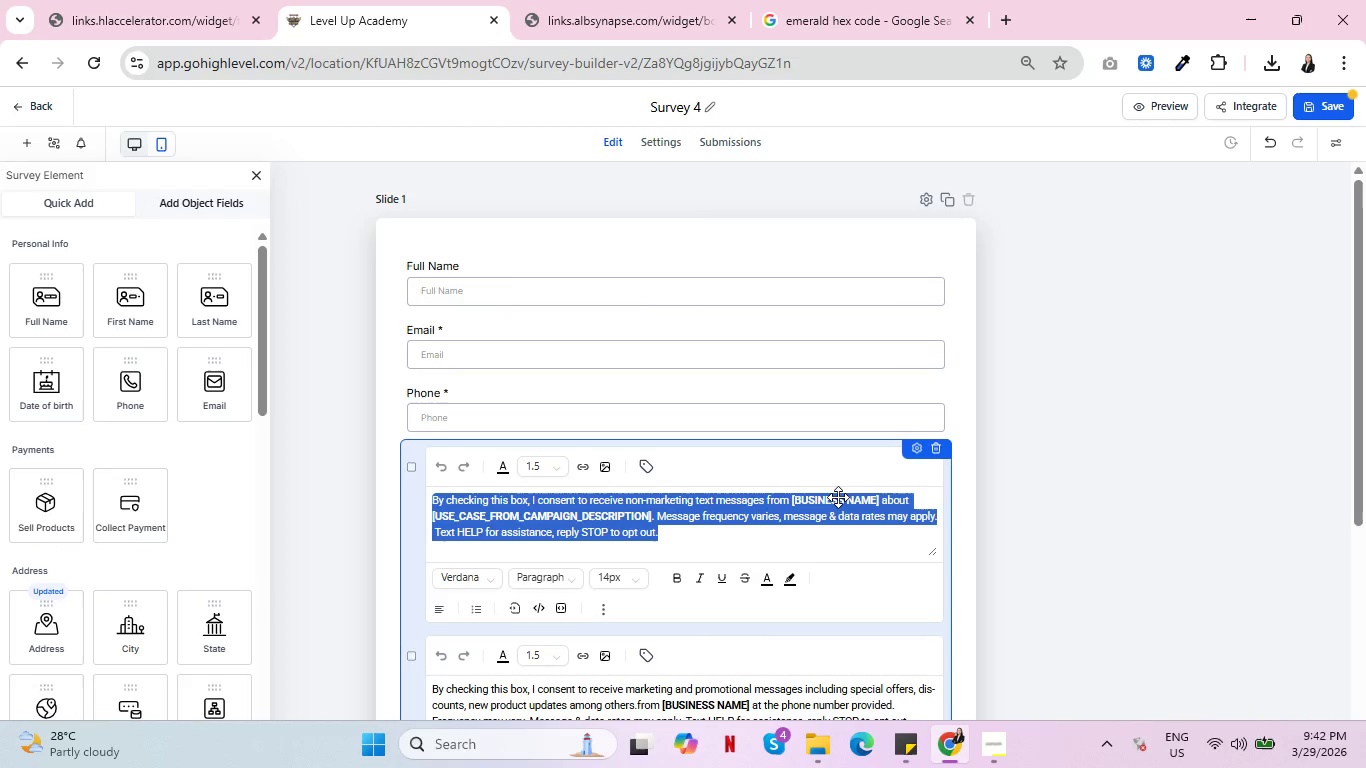 
key(Control+ControlLeft)
 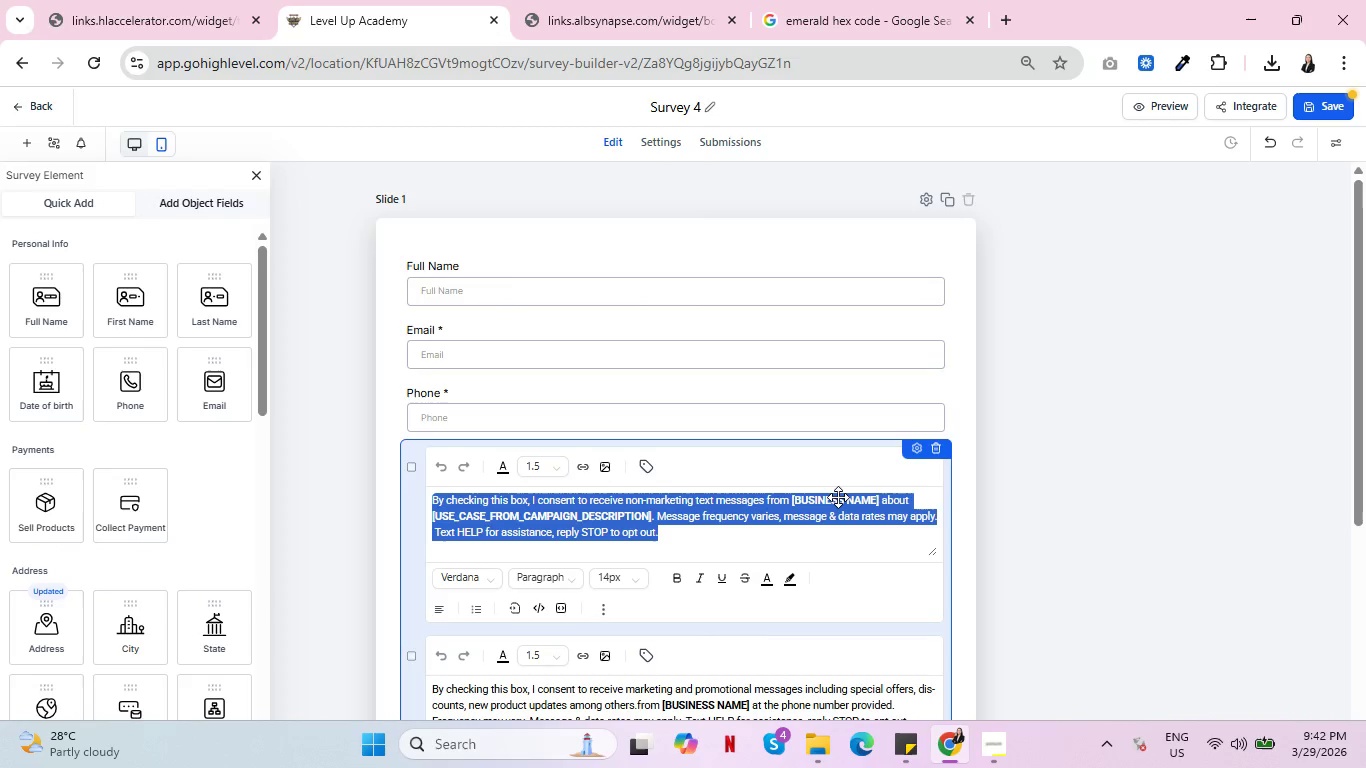 
key(Control+ControlLeft)
 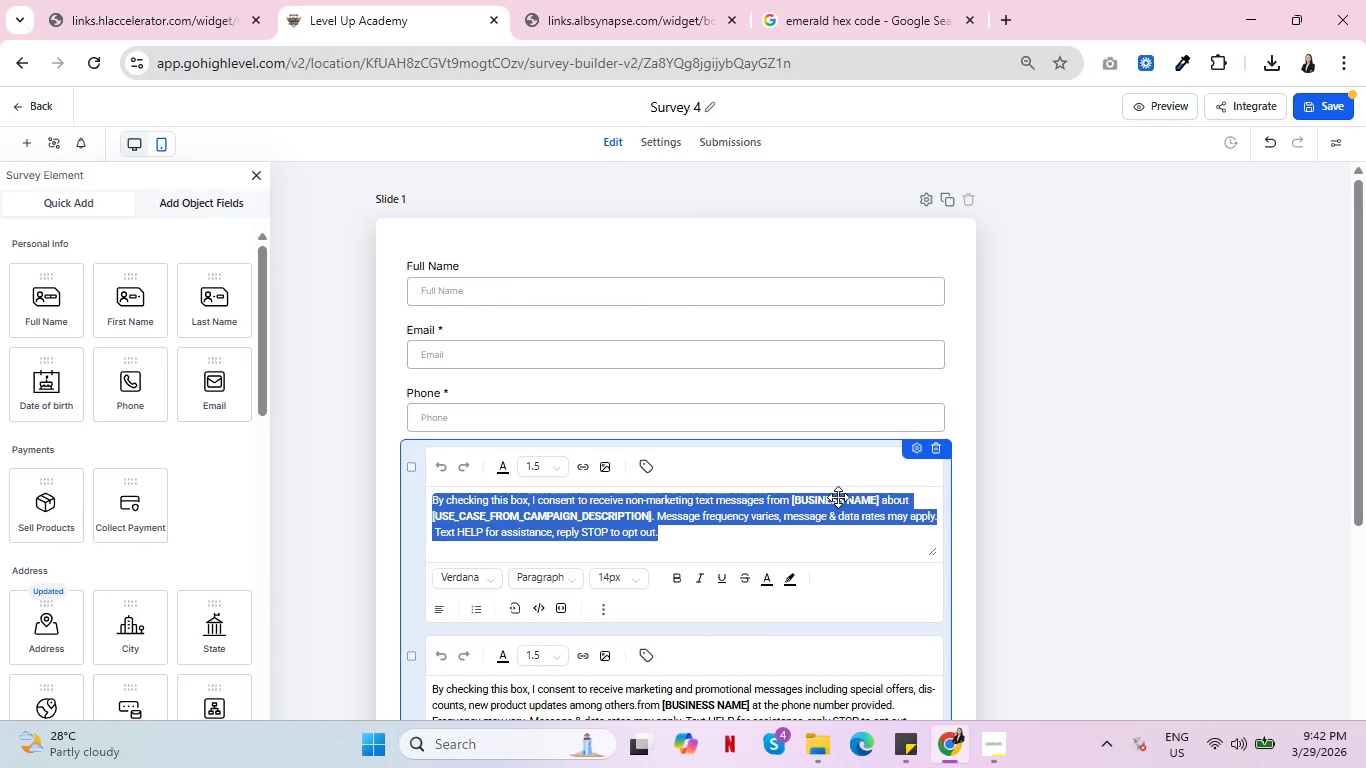 
double_click([832, 498])
 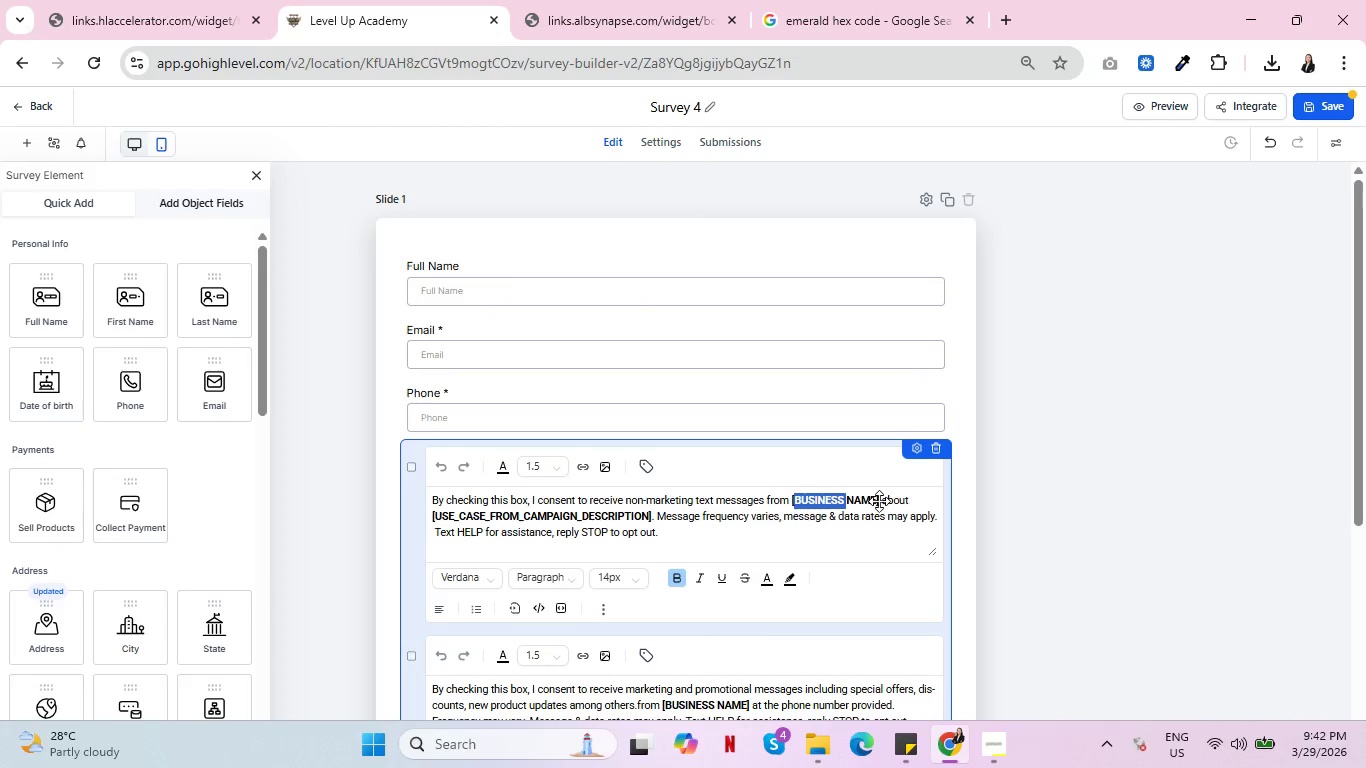 
left_click([879, 501])
 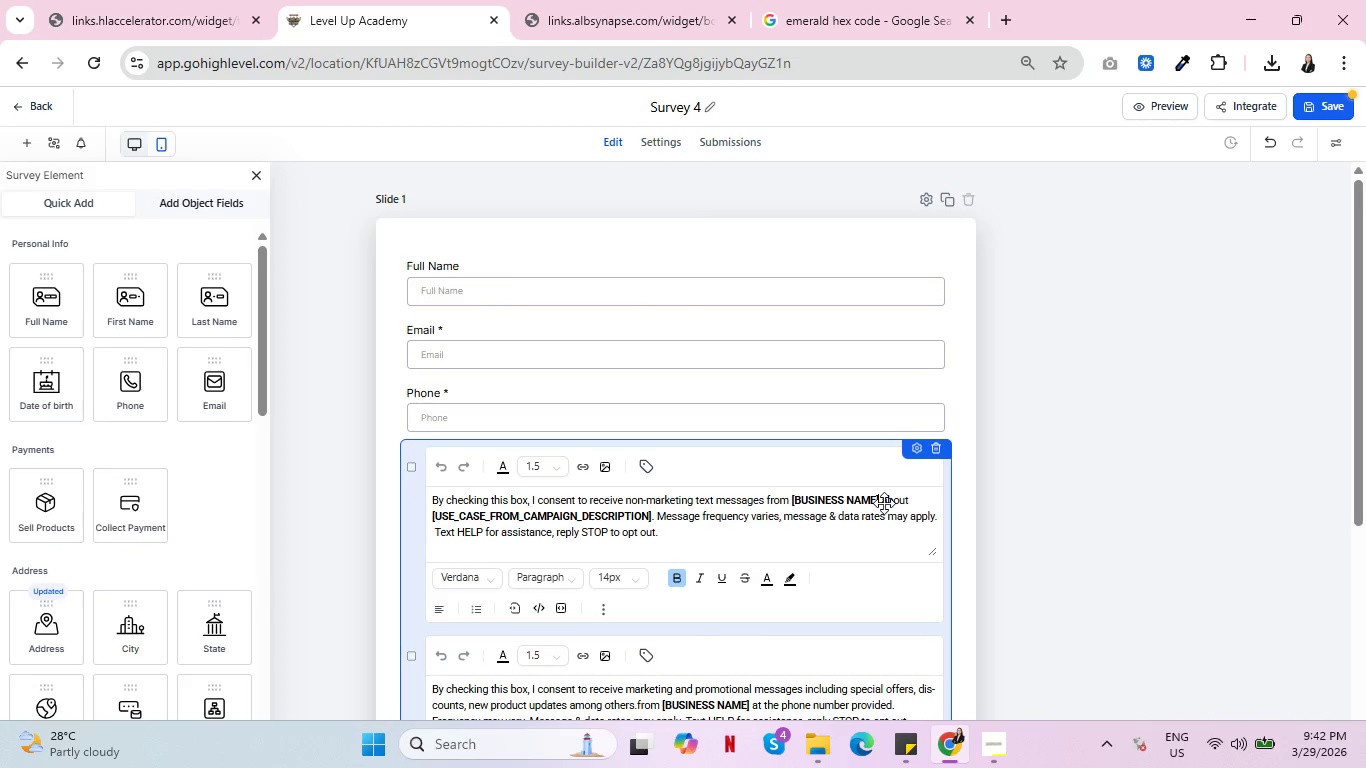 
left_click_drag(start_coordinate=[884, 503], to_coordinate=[793, 499])
 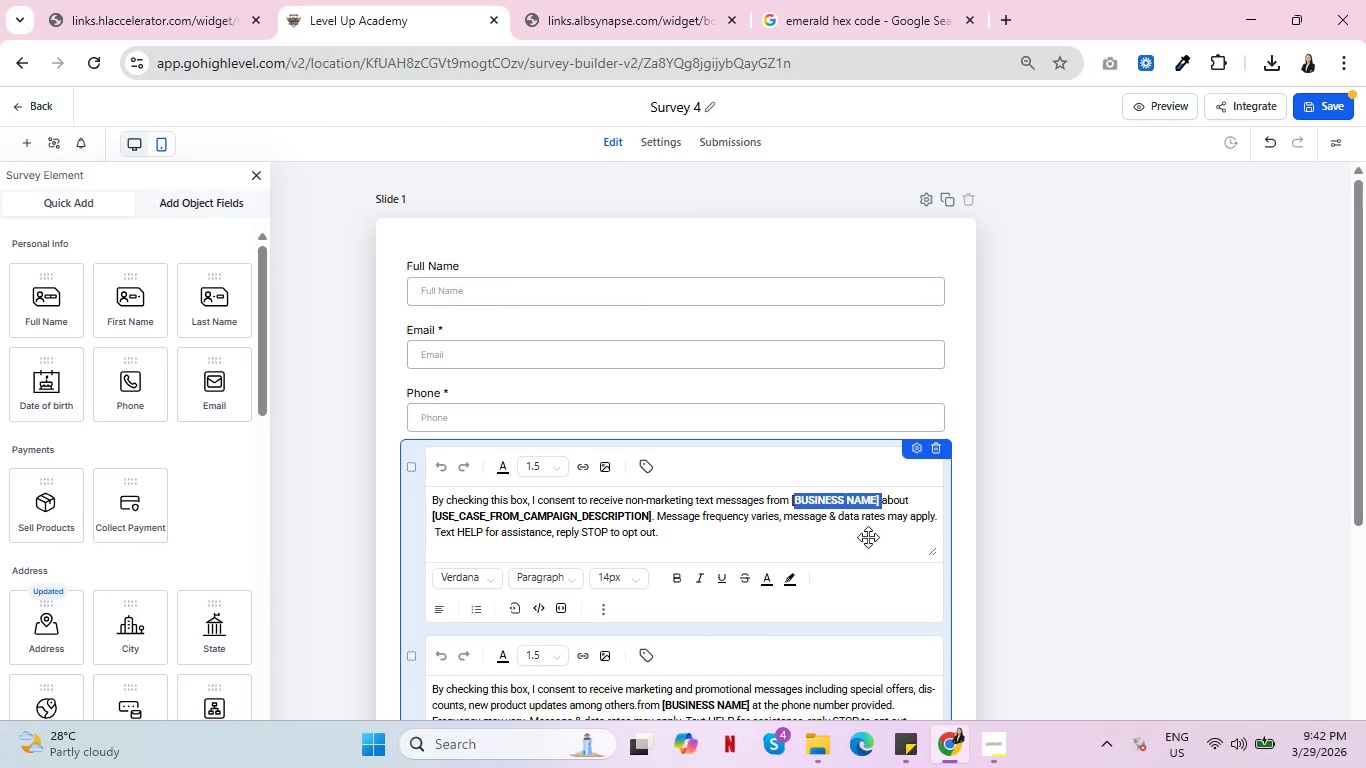 
key(Backspace)
key(Backspace)
type(Evergreen Orthodontics )